 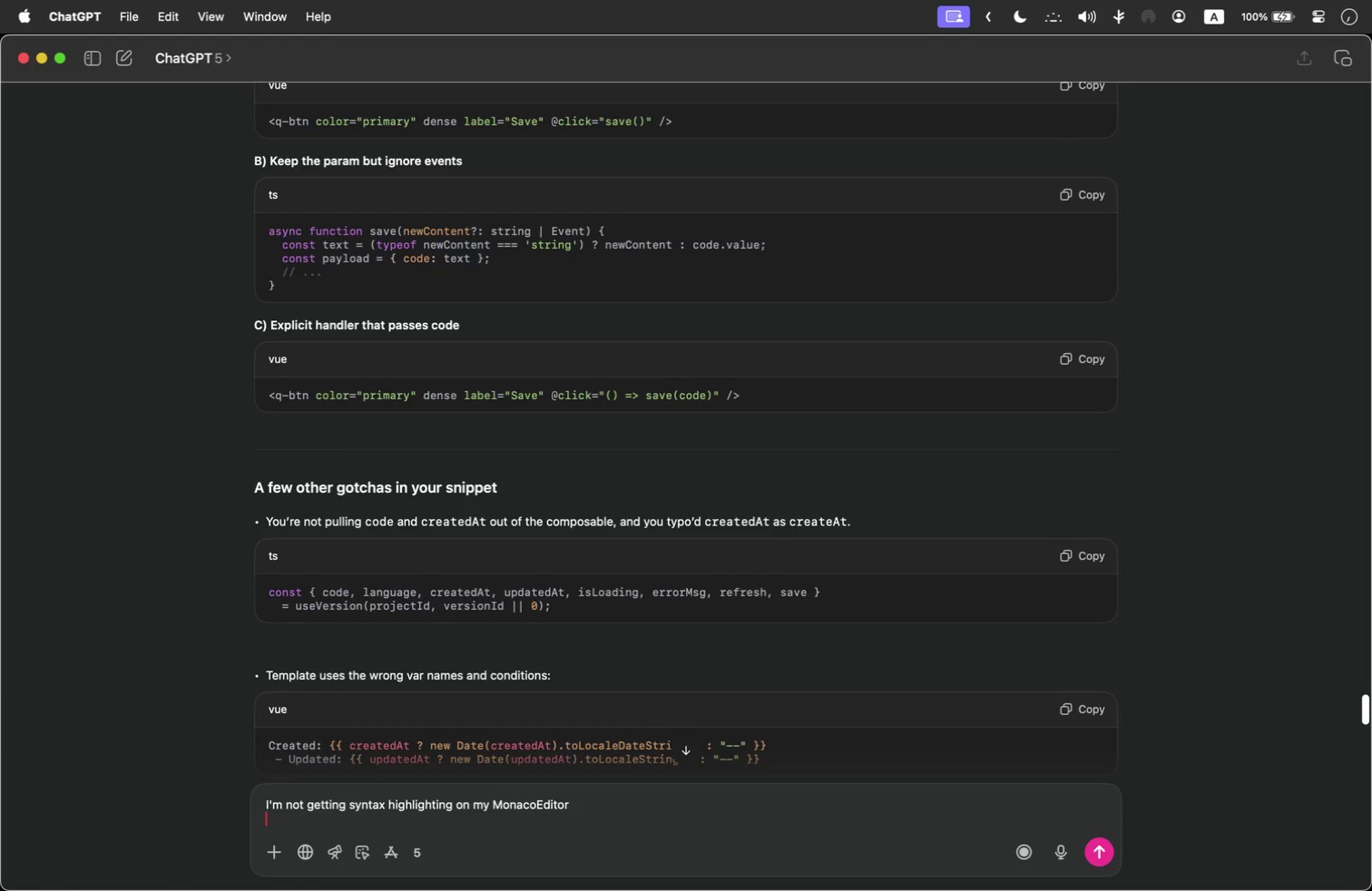 
type(I have :langa)
key(Backspace)
type(uage="")
 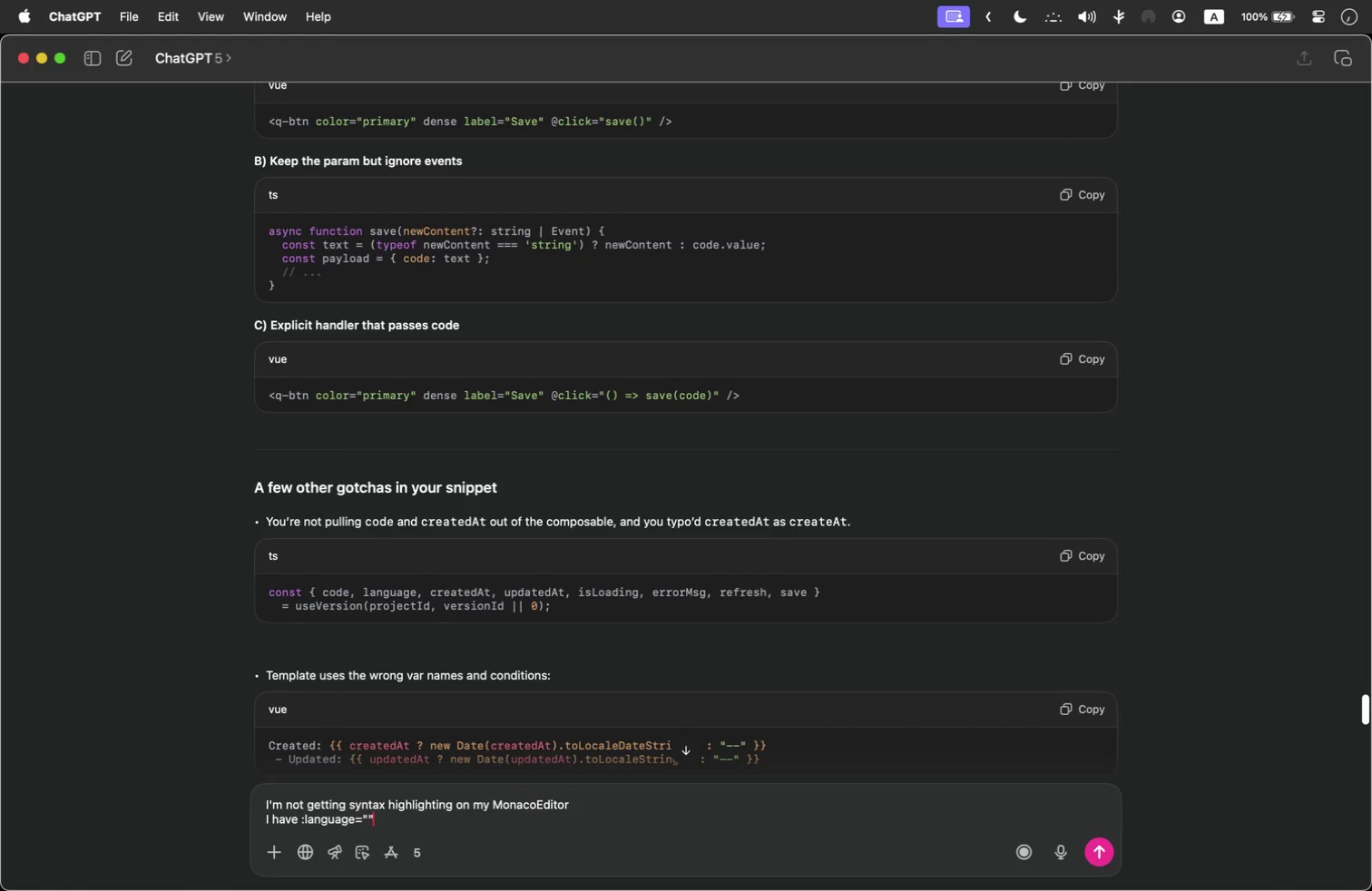 
key(ArrowLeft)
 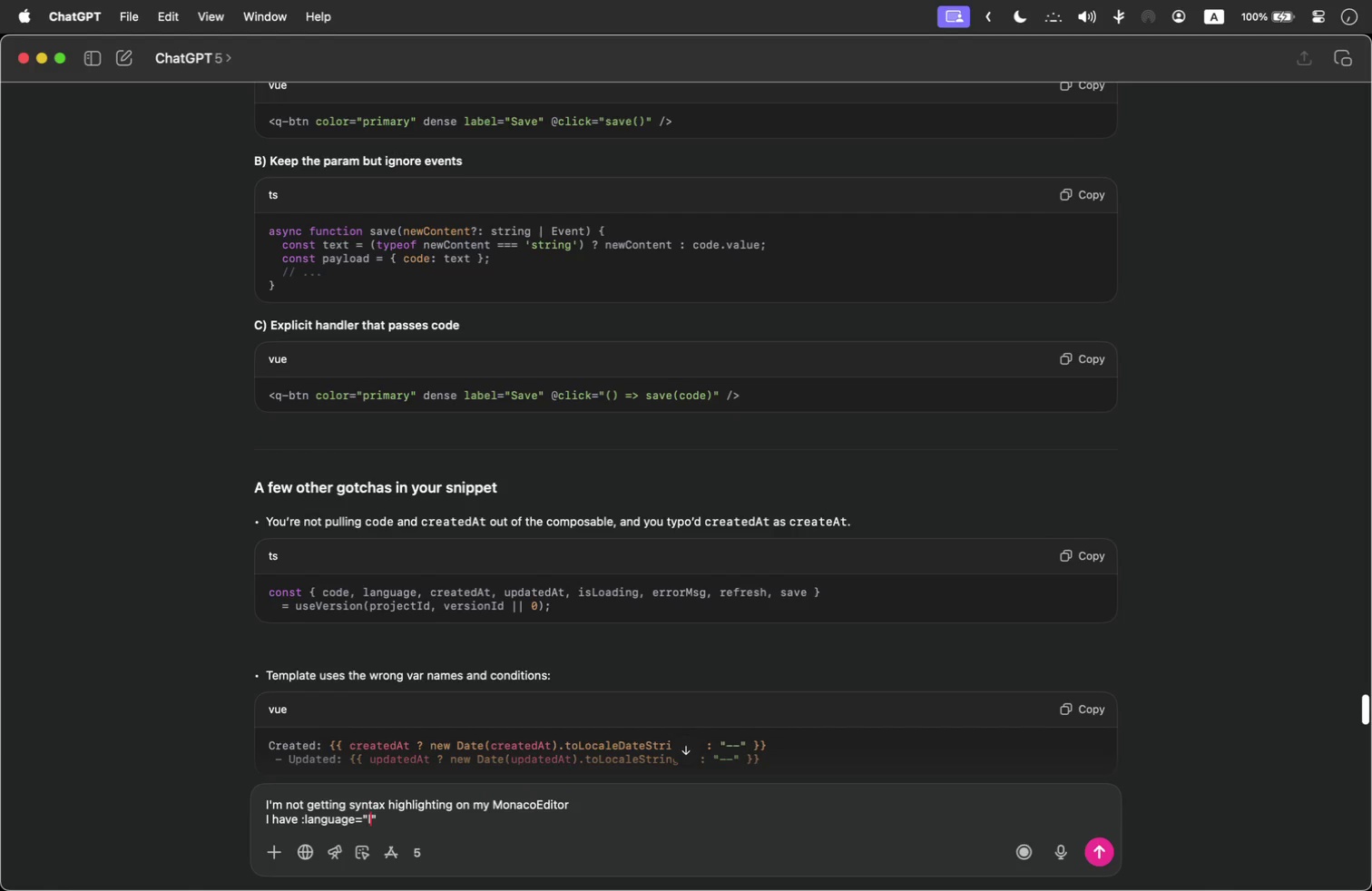 
type(language)
 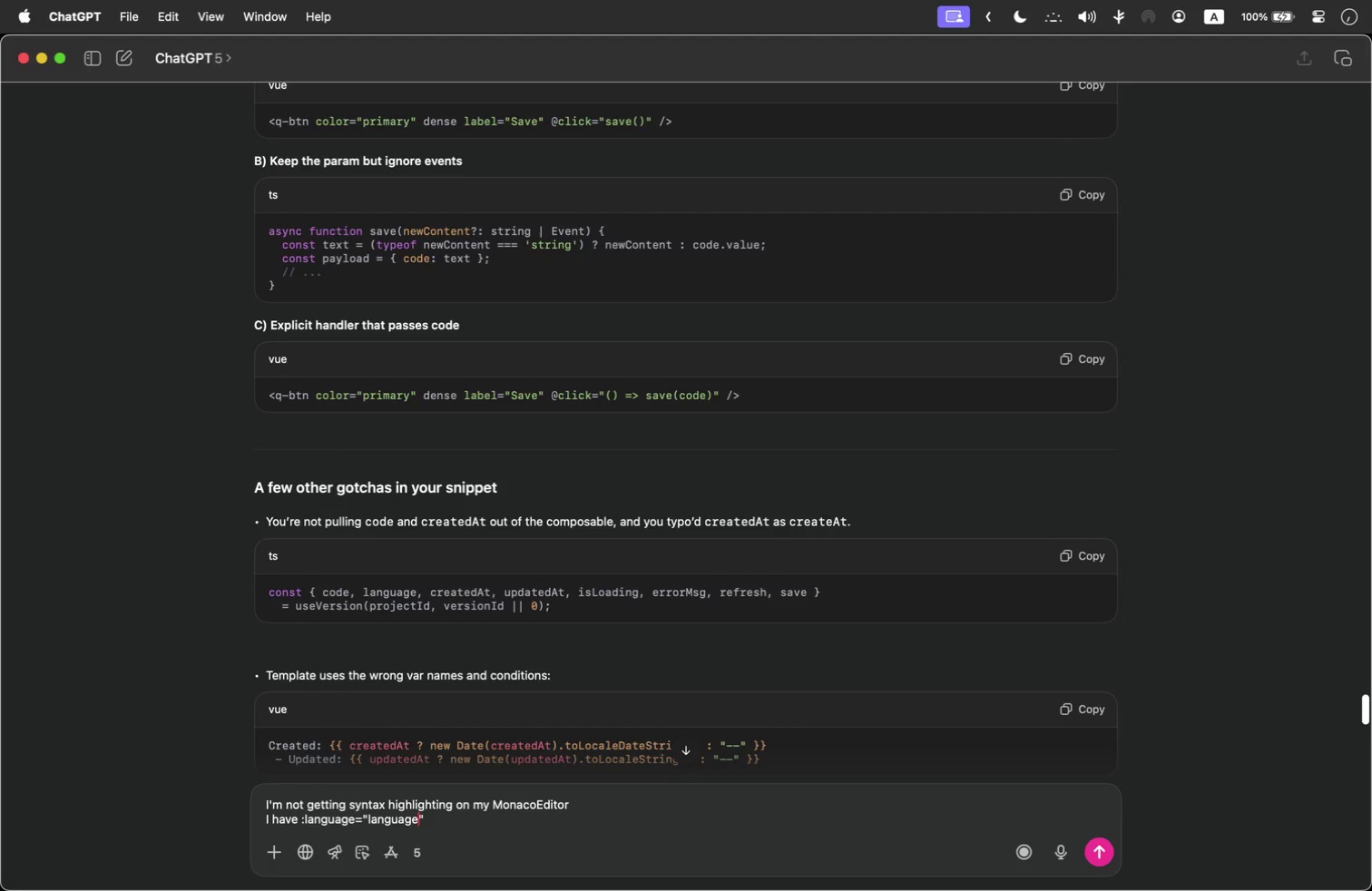 
key(ArrowRight)
 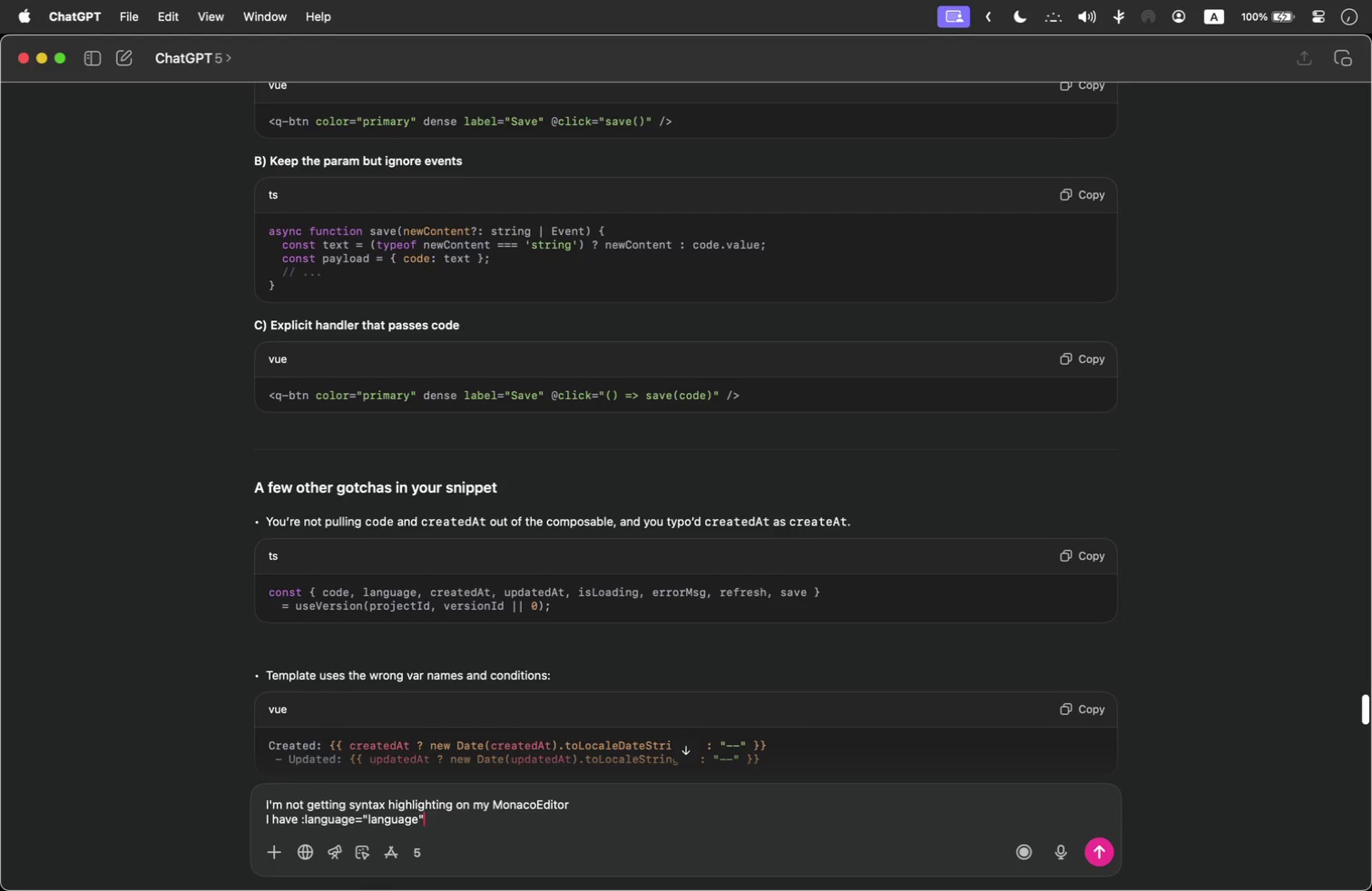 
key(Shift+Enter)
 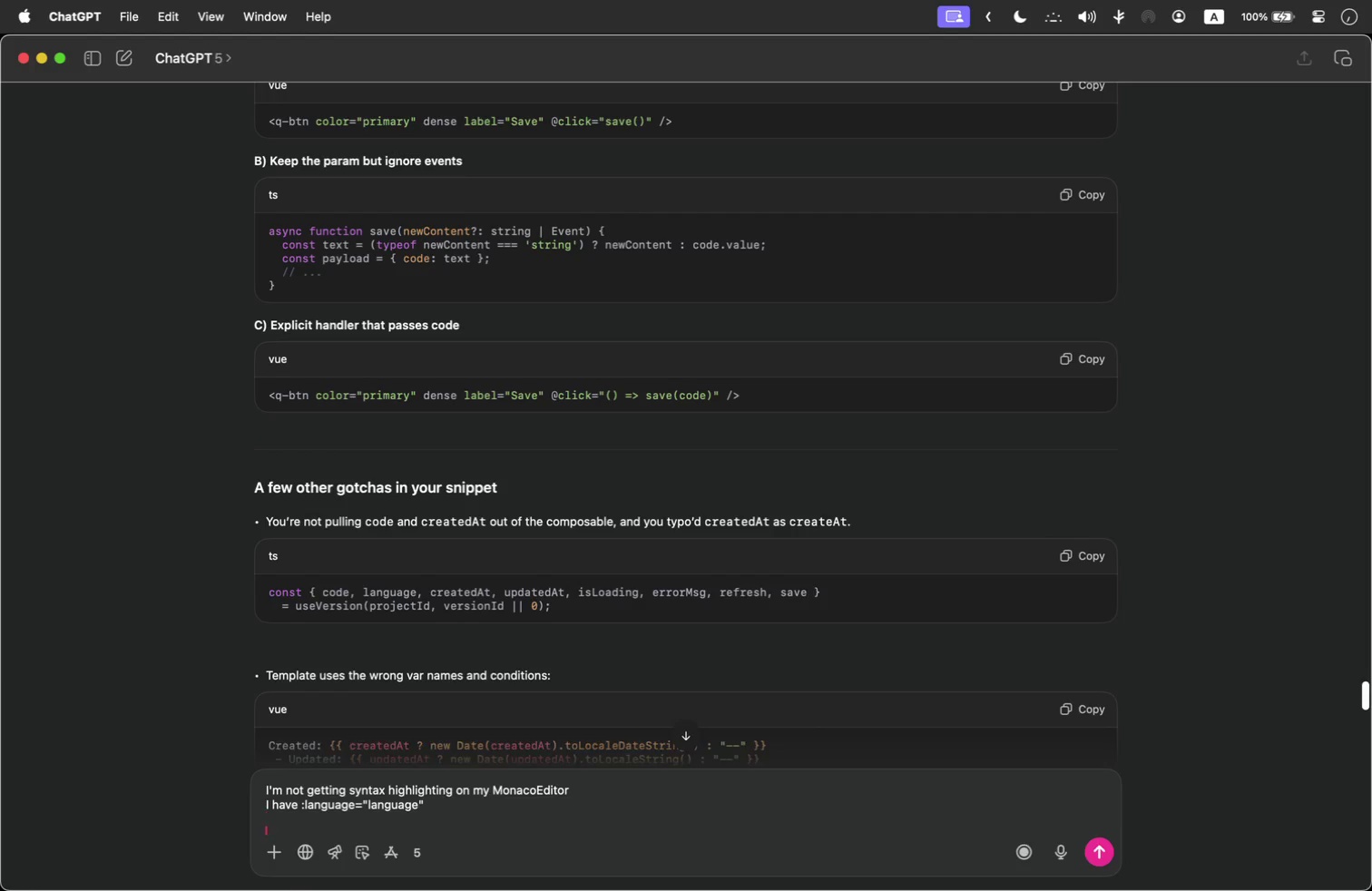 
key(Shift+Enter)
 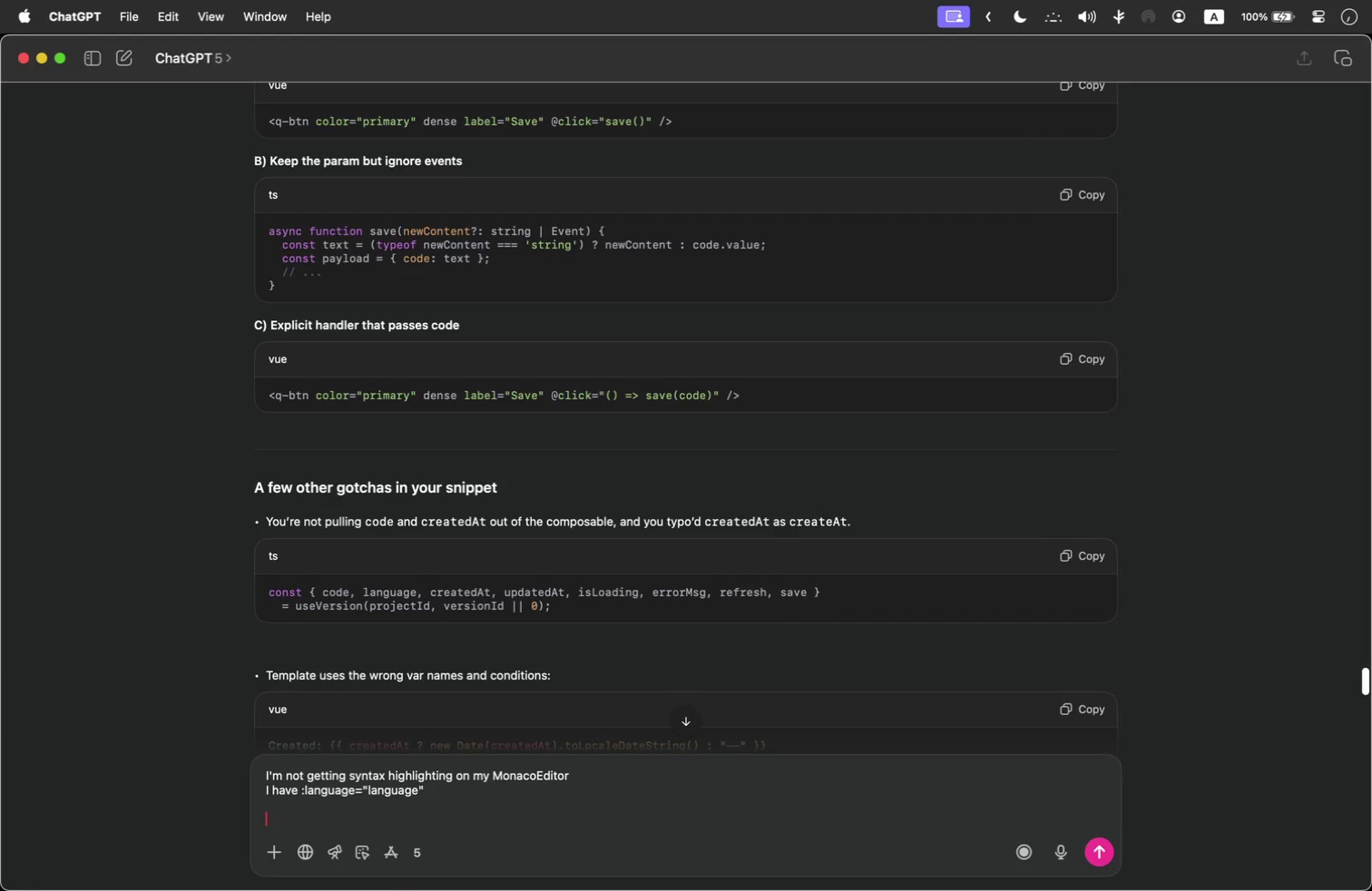 
type(I believe this should be set when I destructure using useVersion )
 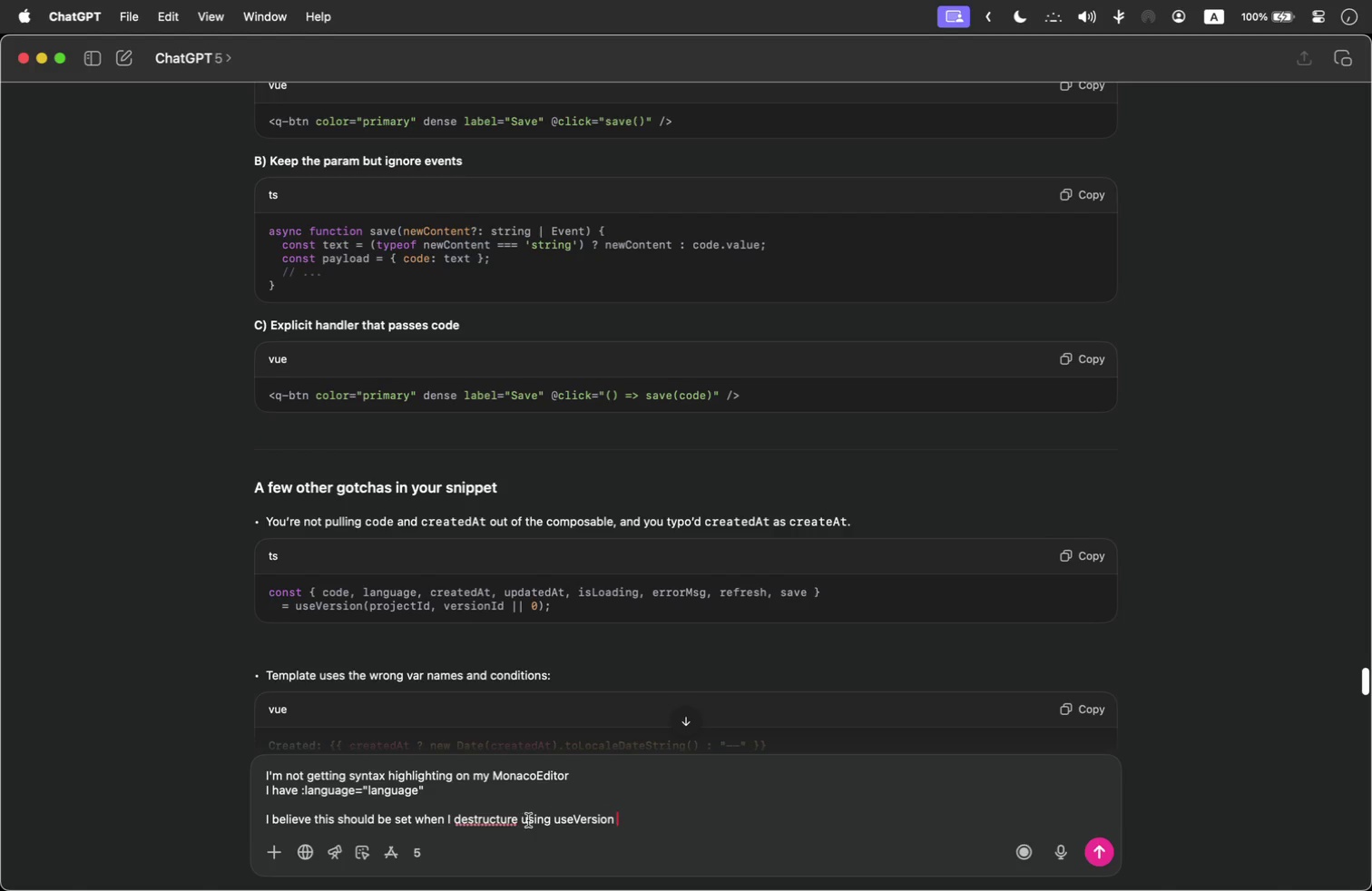 
left_click([515, 818])
 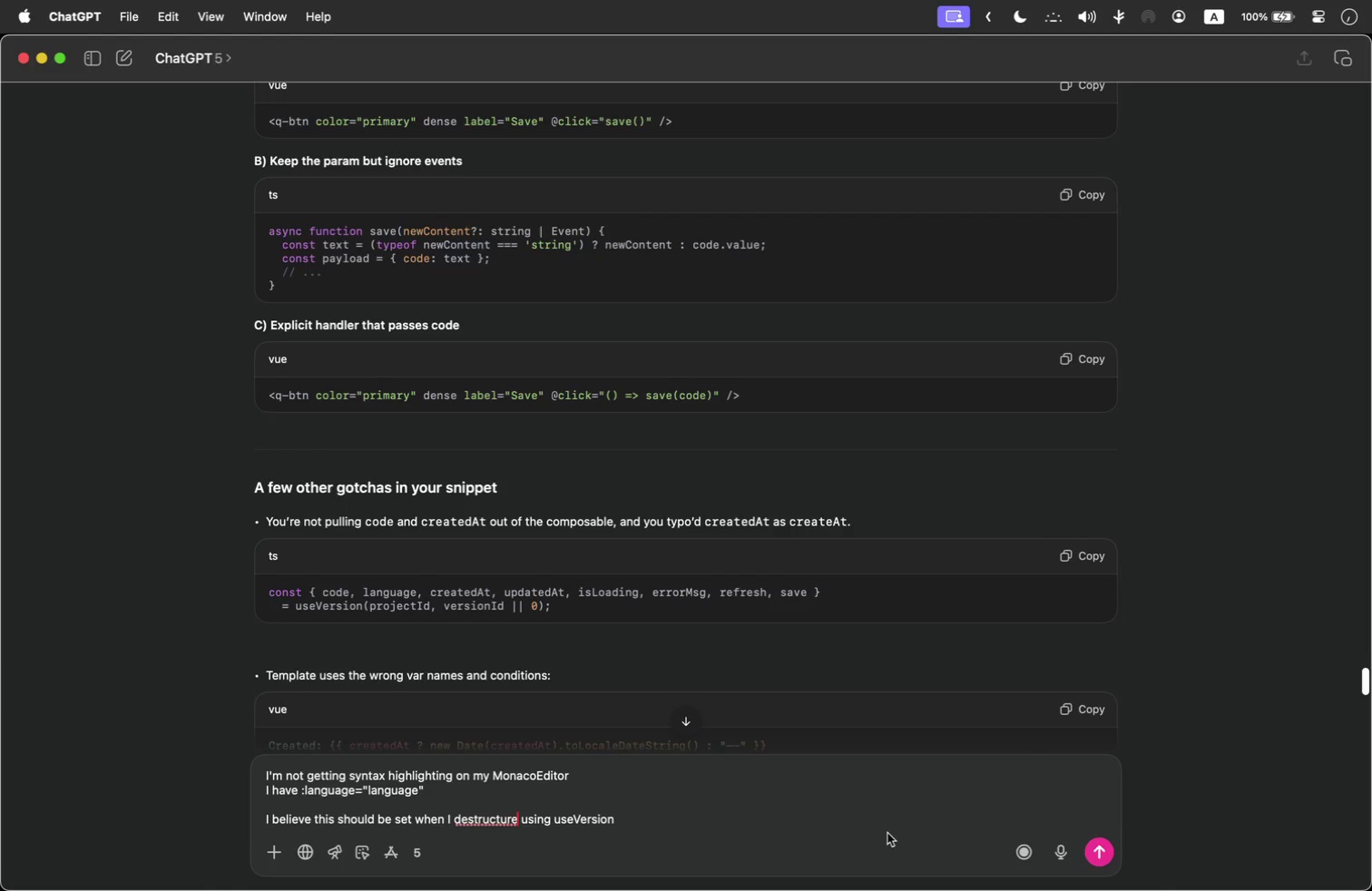 
type( language)
 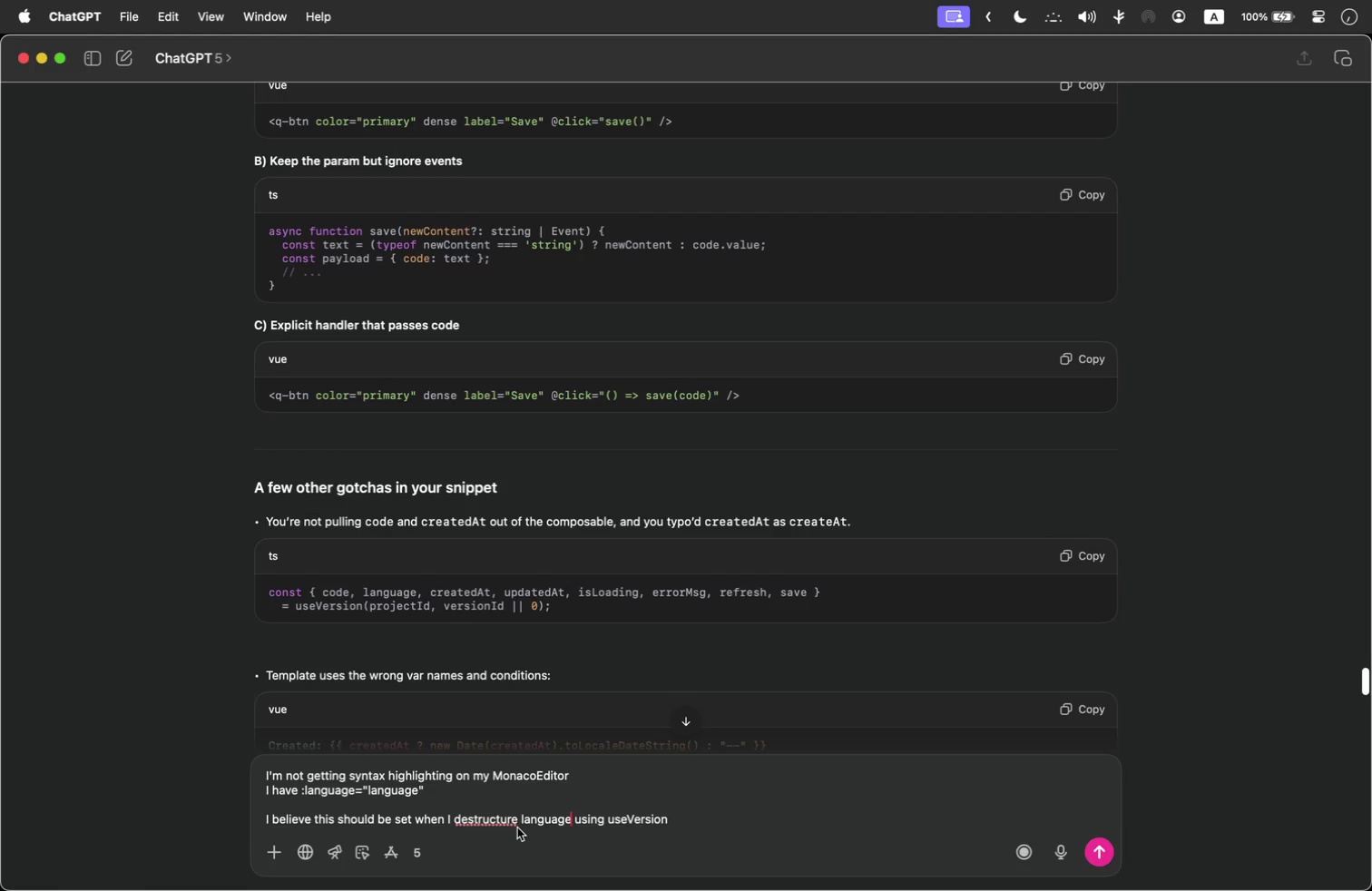 
left_click([515, 818])
 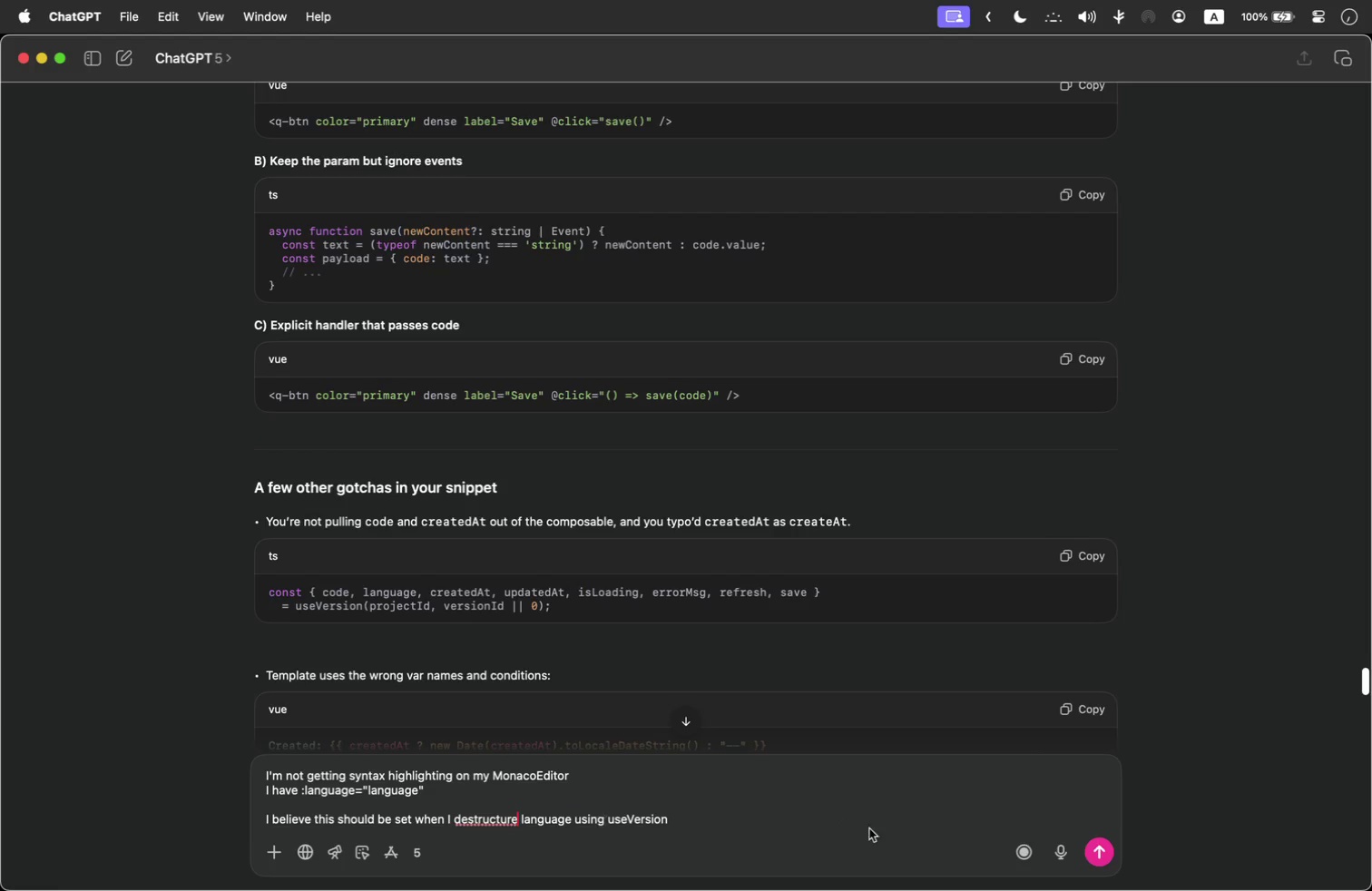 
type( into the)
 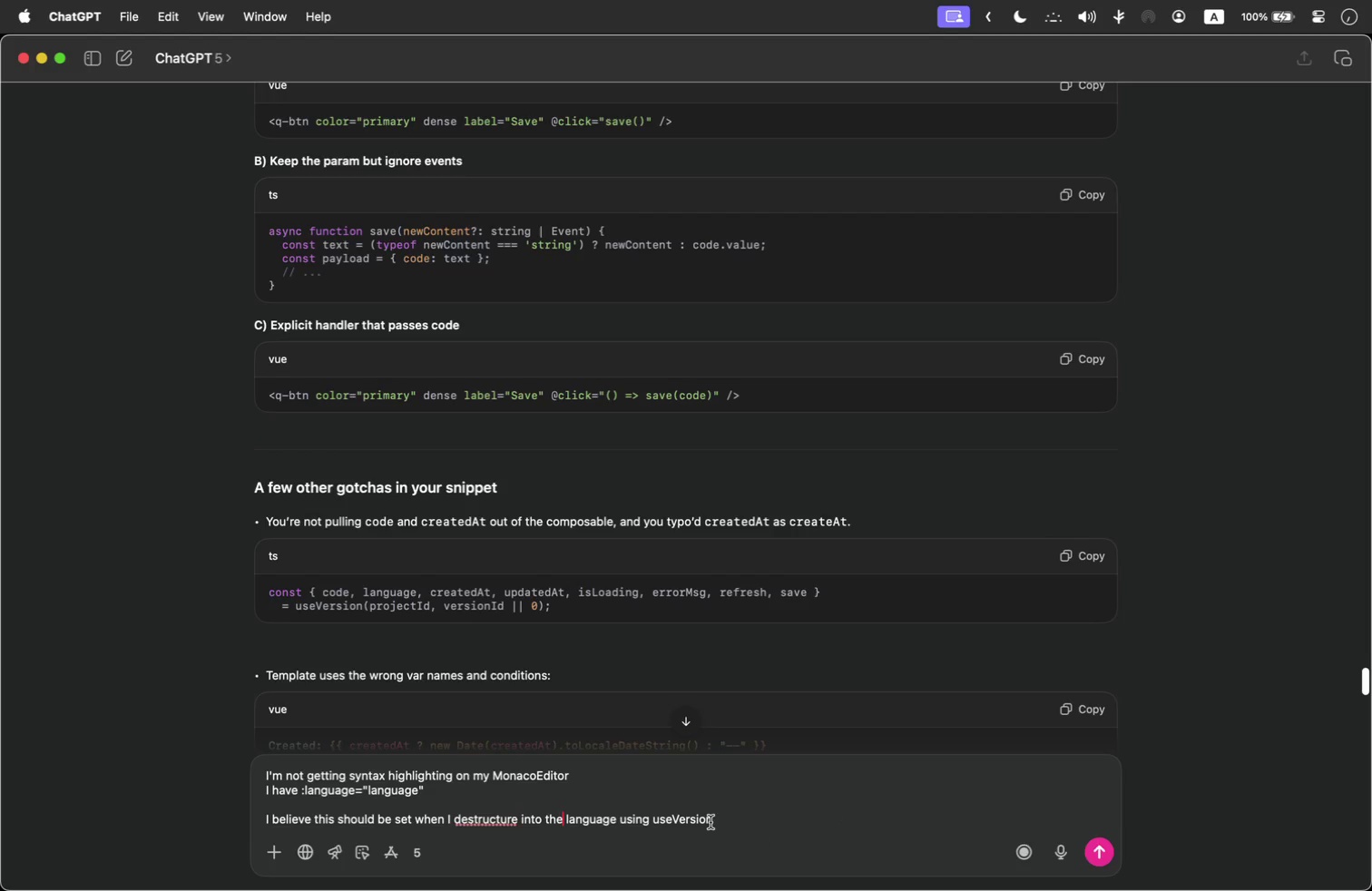 
left_click([621, 823])
 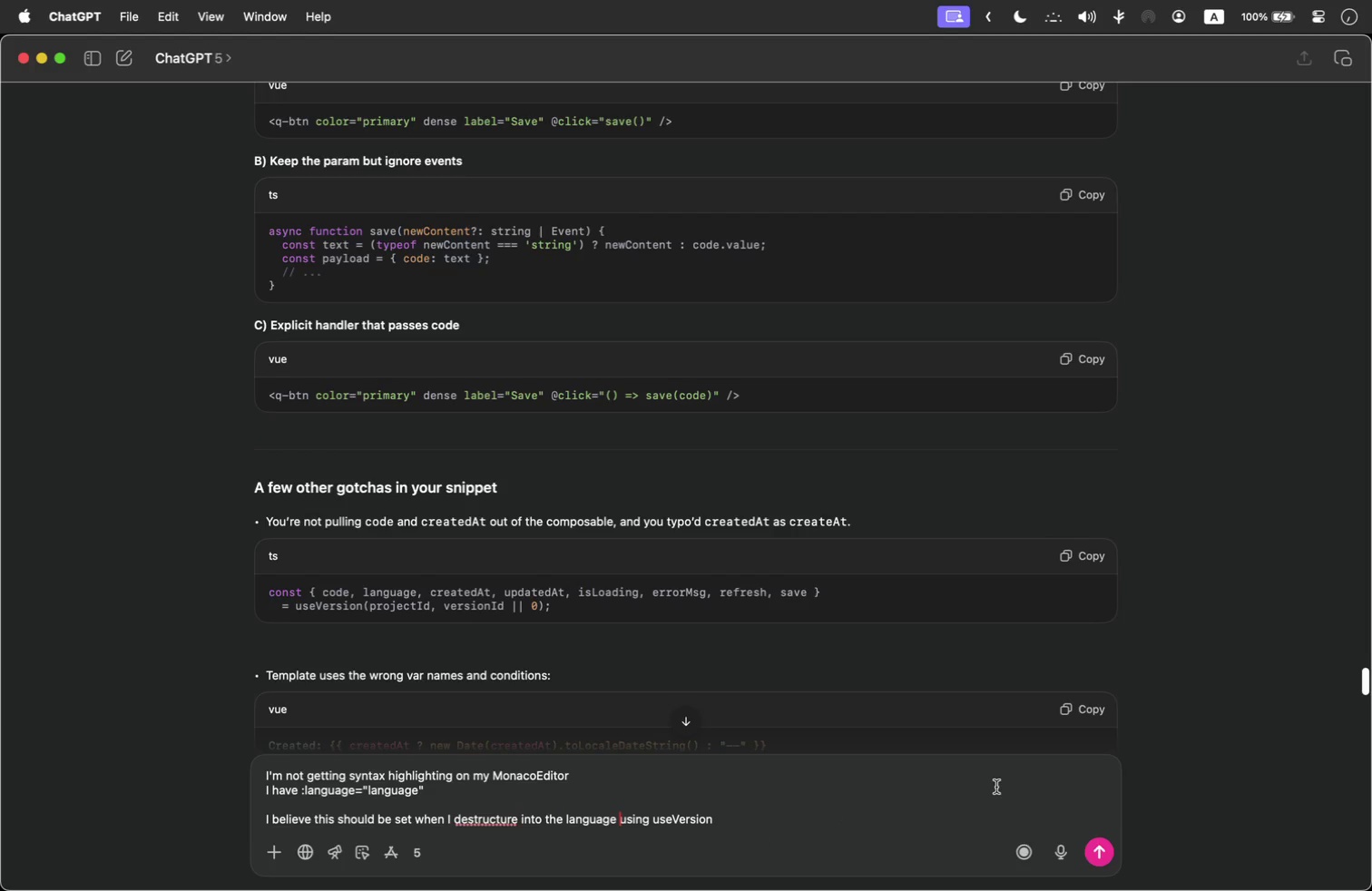 
type(variable )
 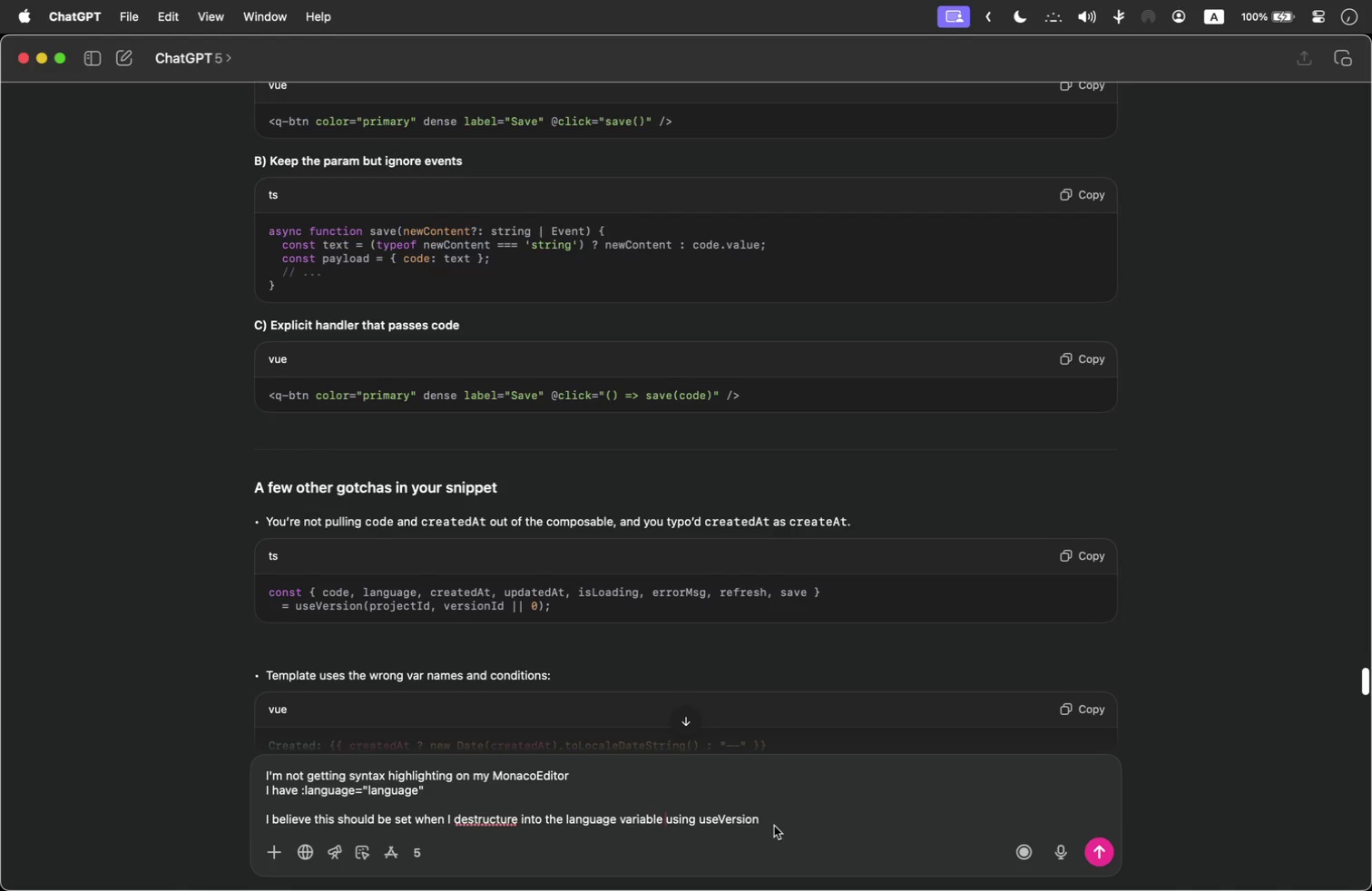 
left_click([777, 817])
 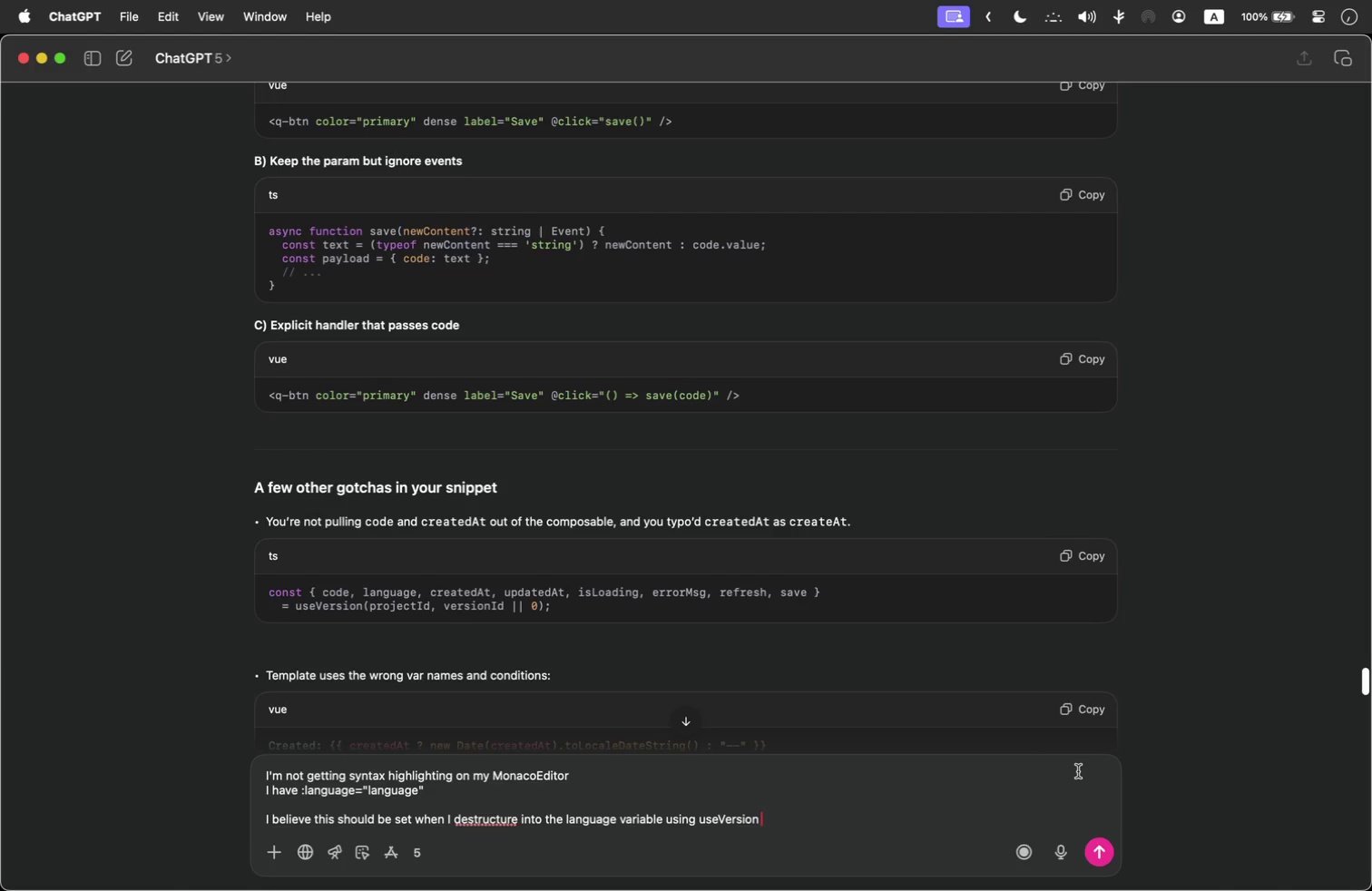 
type(but it isn't being applied, am I wrong in how that is supposed to be applying syntax highlighting to the editor?)
 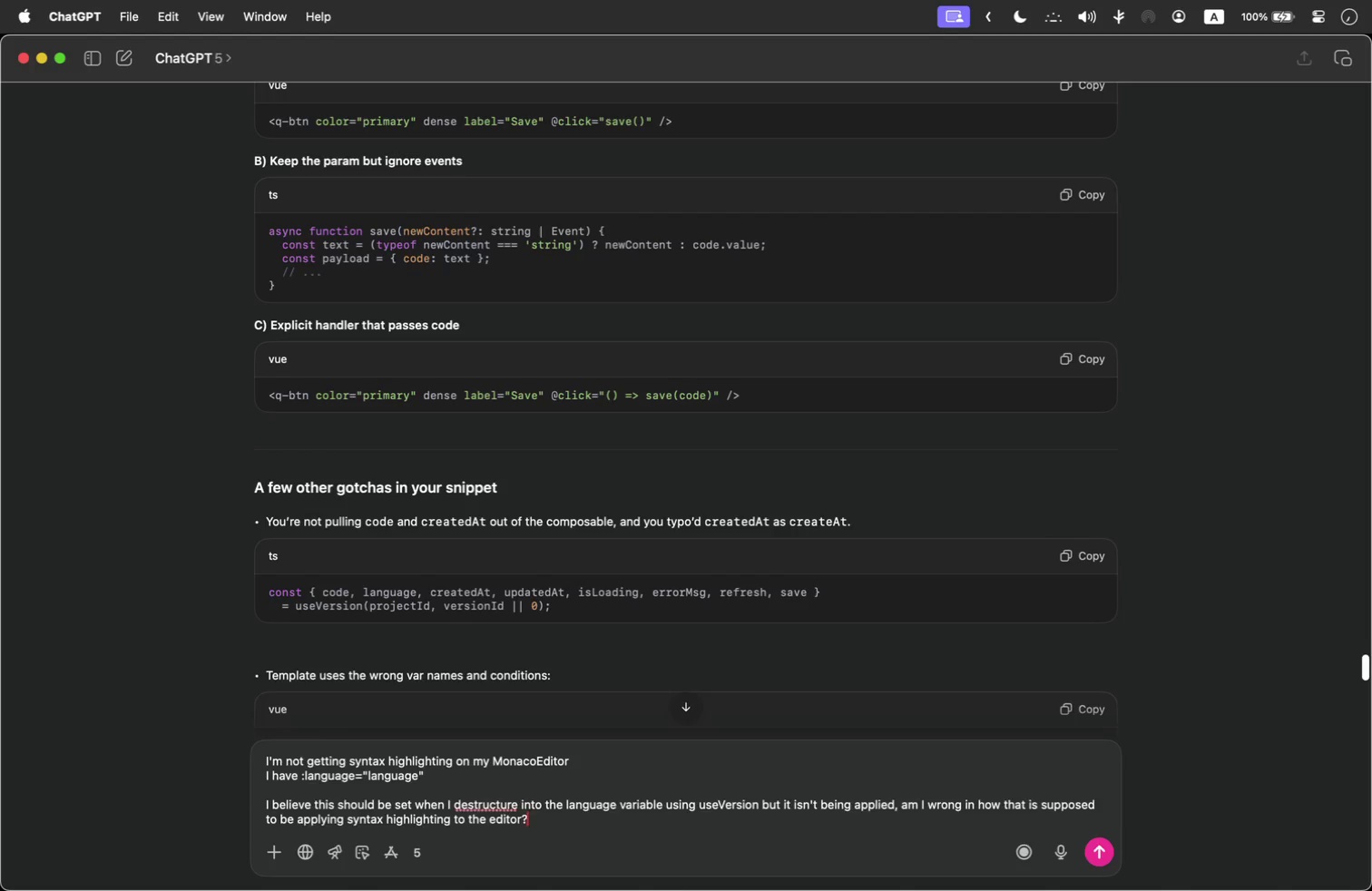 
key(Shift+Enter)
 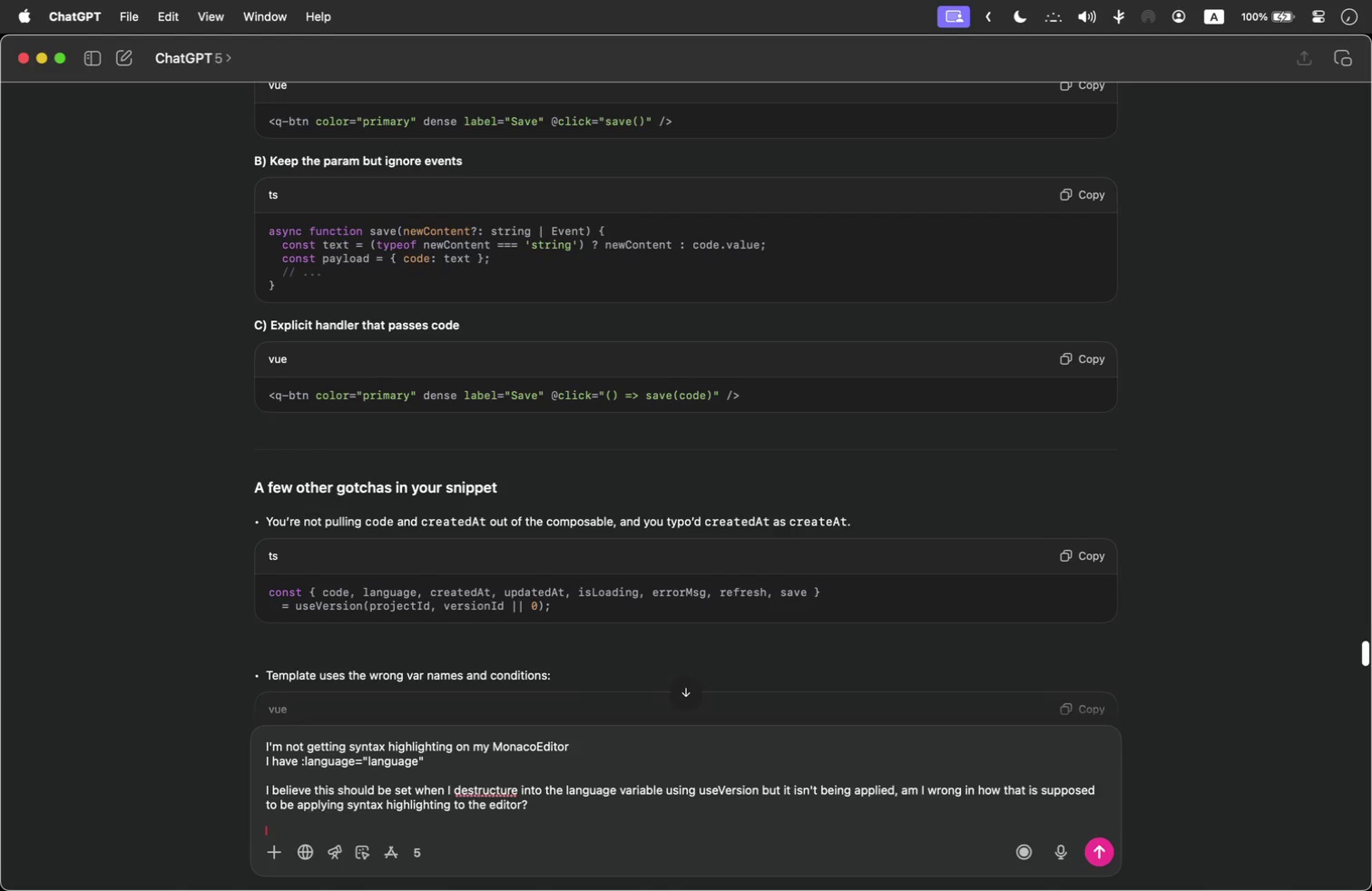 
key(Shift+Enter)
 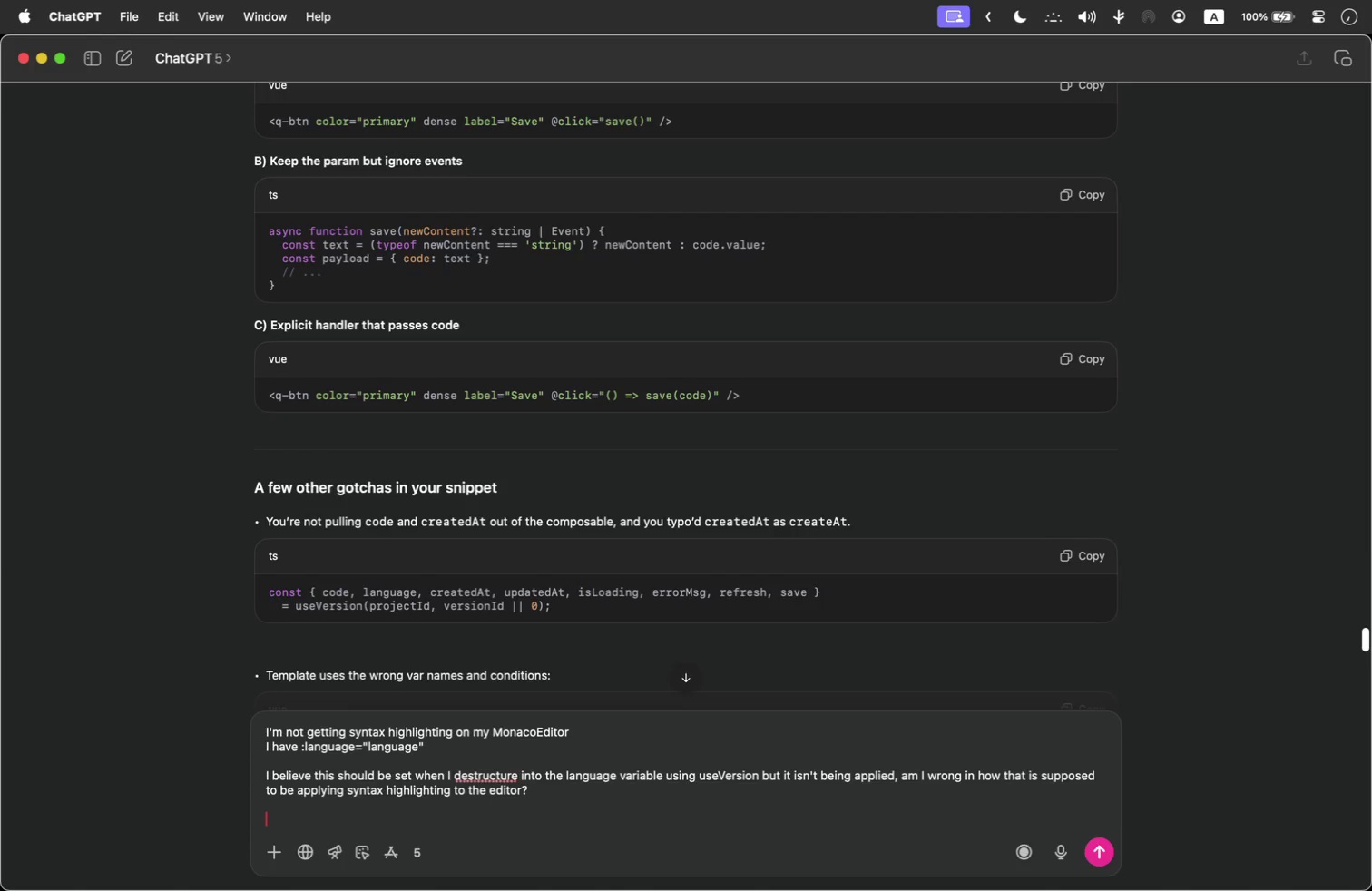 
key(Meta+V)
 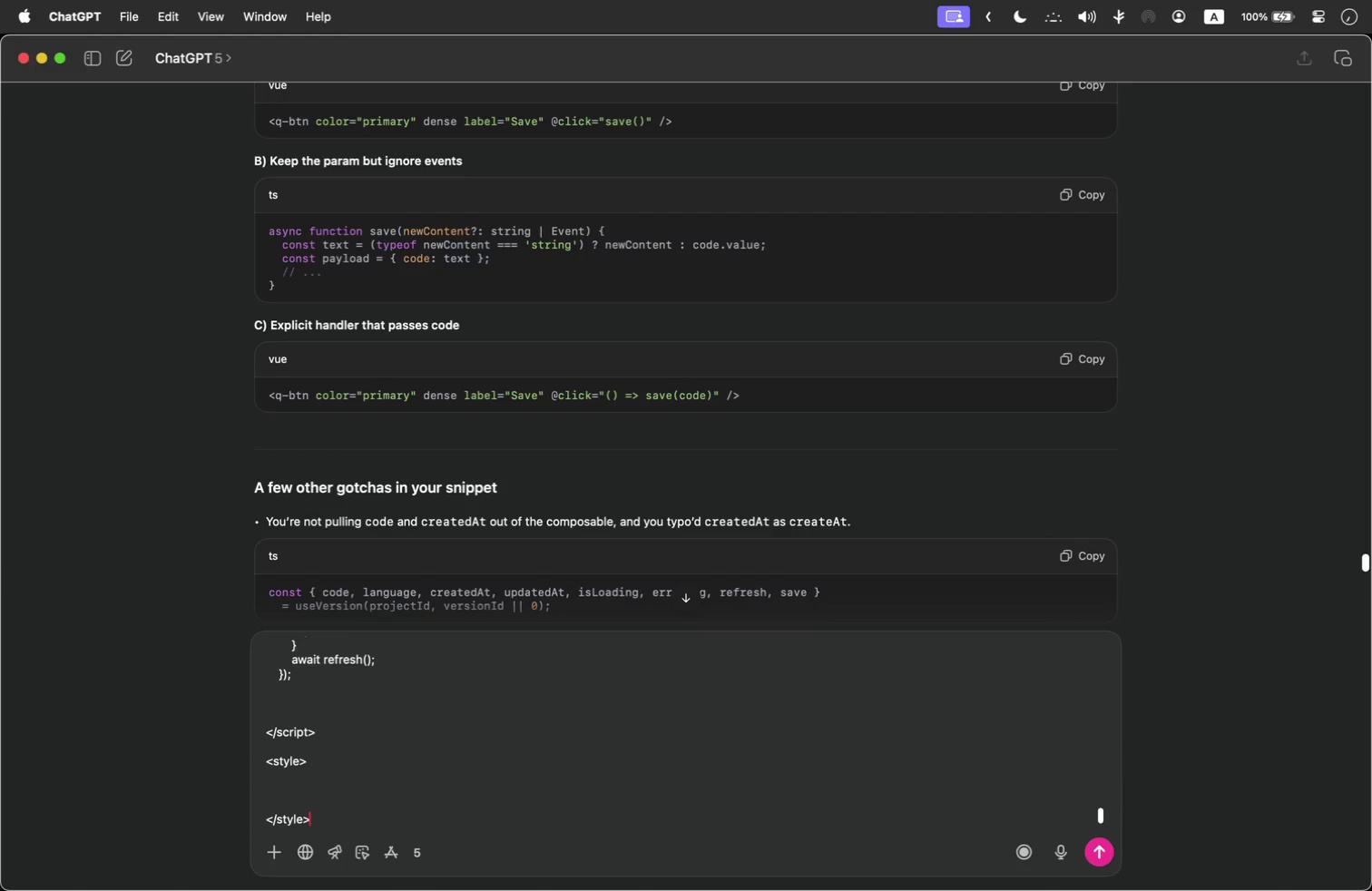 
key(Meta+A)
 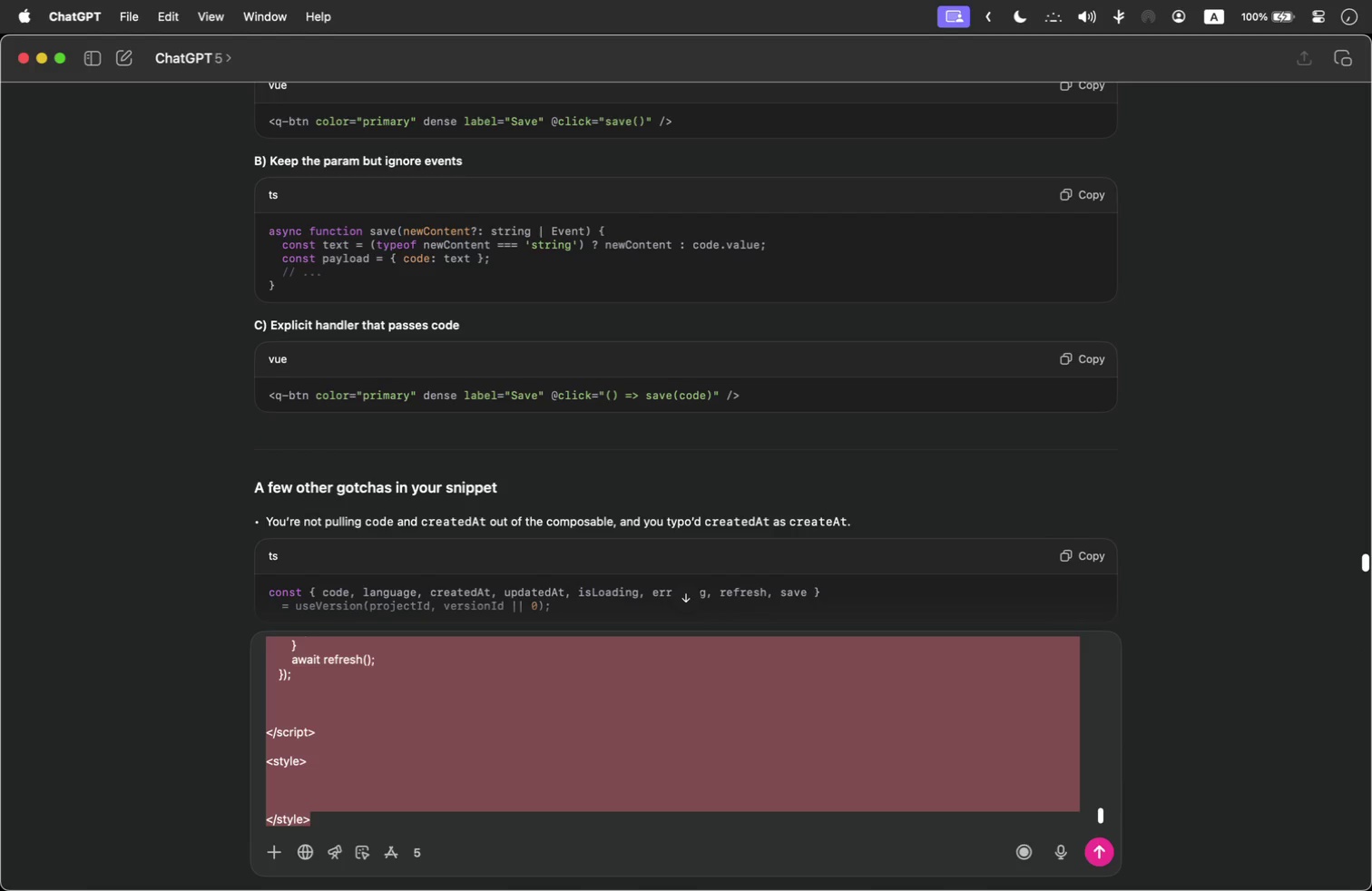 
key(Meta+C)
 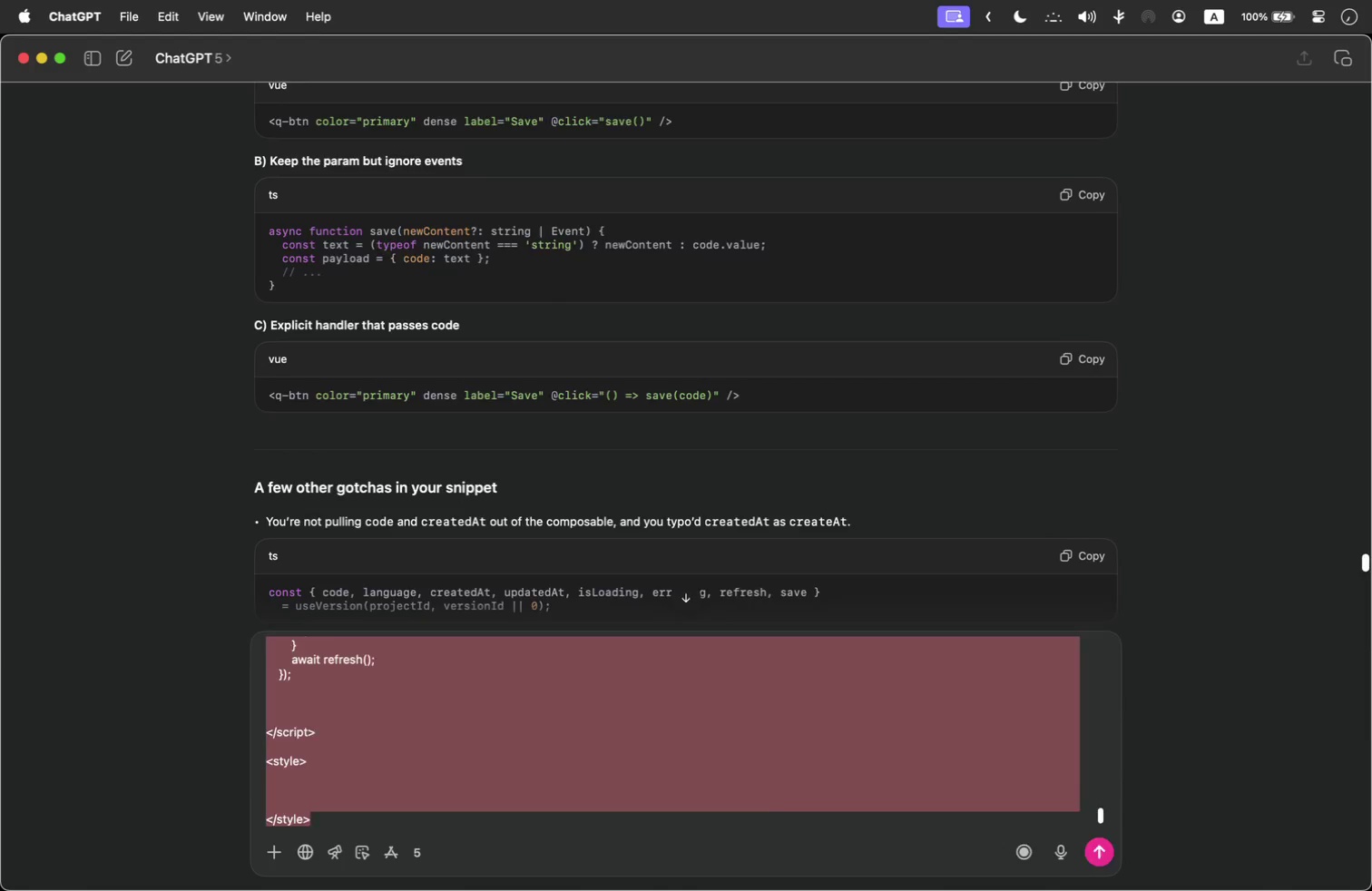 
key(Enter)
 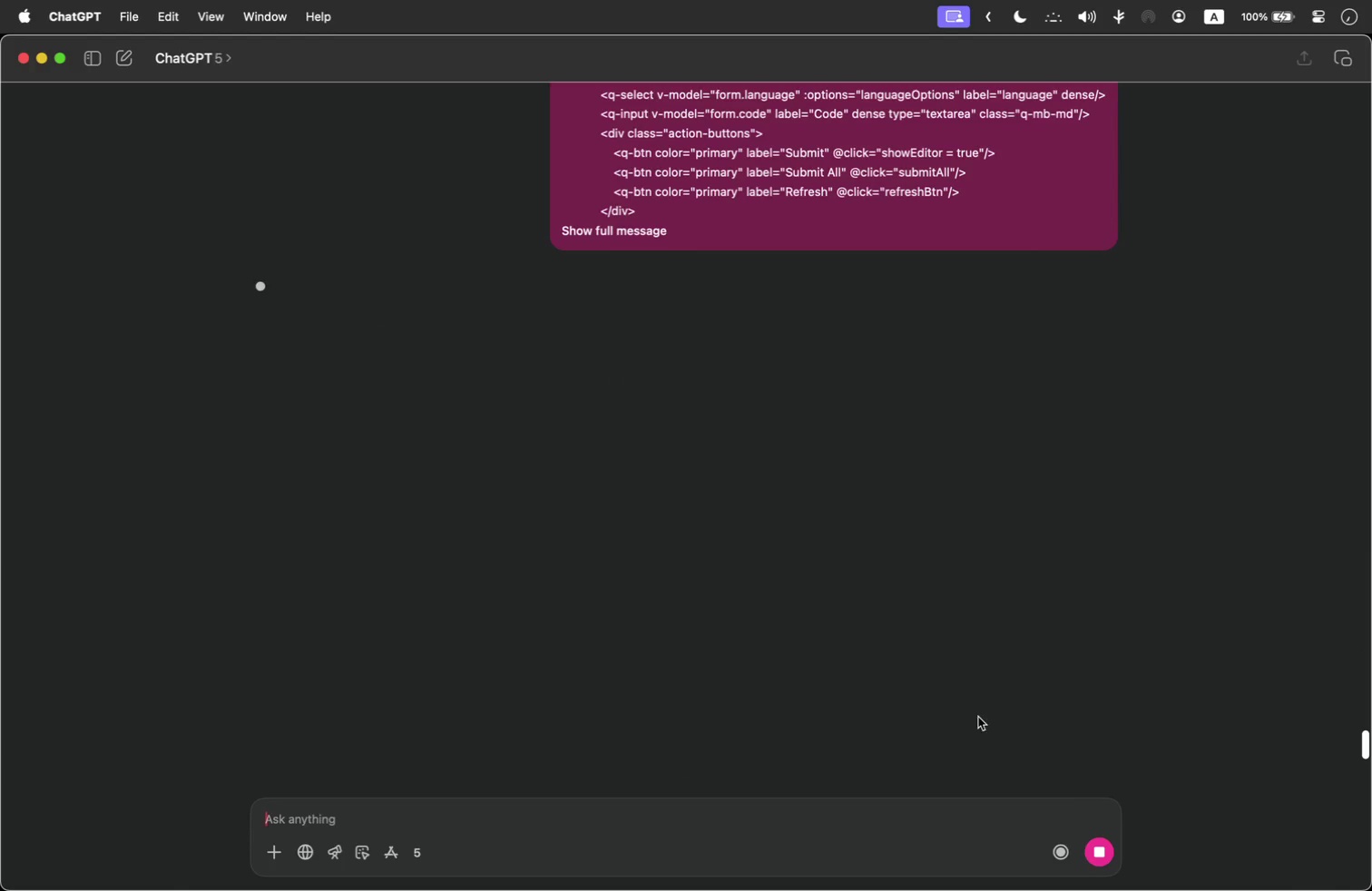 
key(Meta+Tab)
 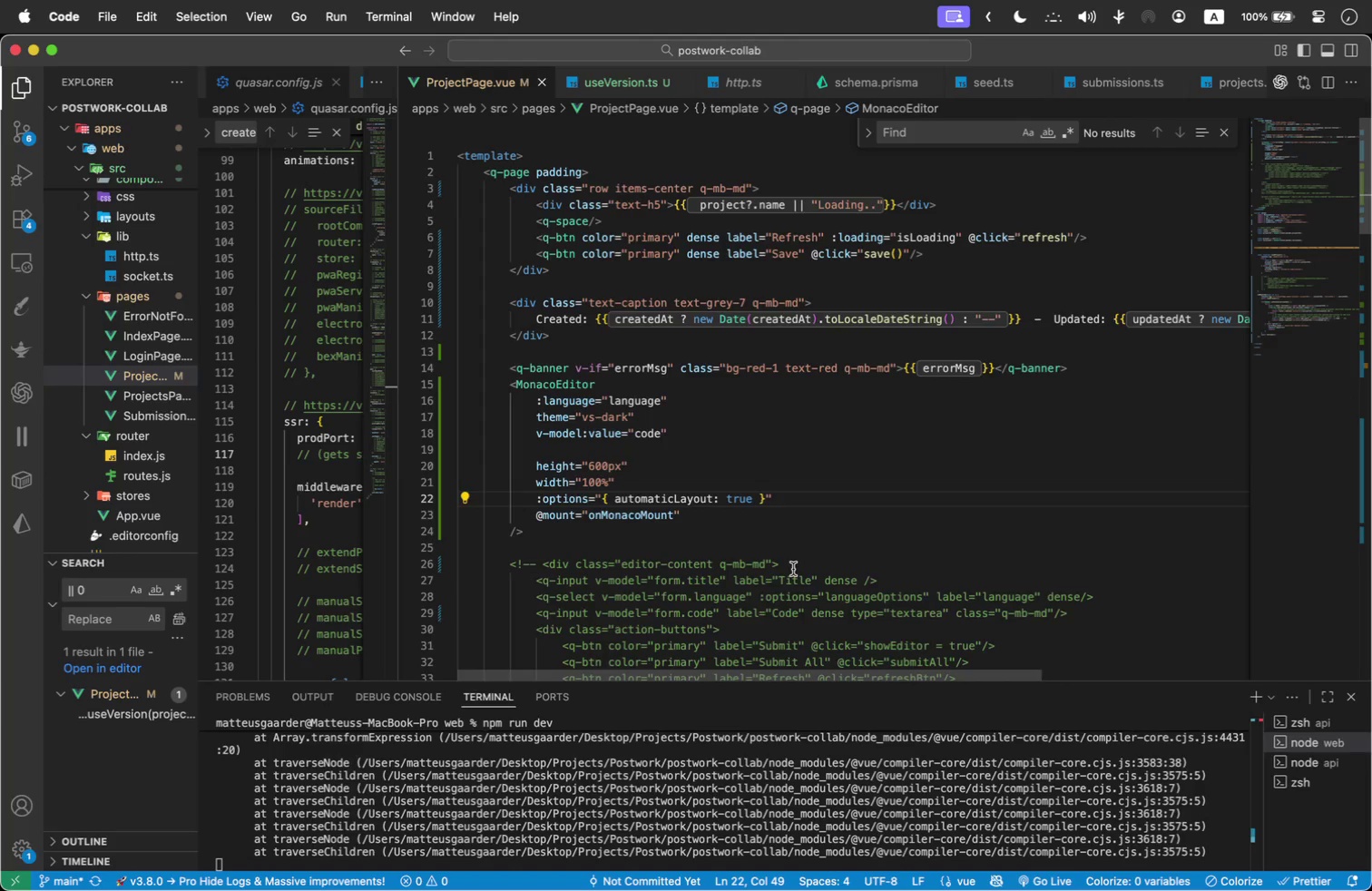 
left_click([800, 463])
 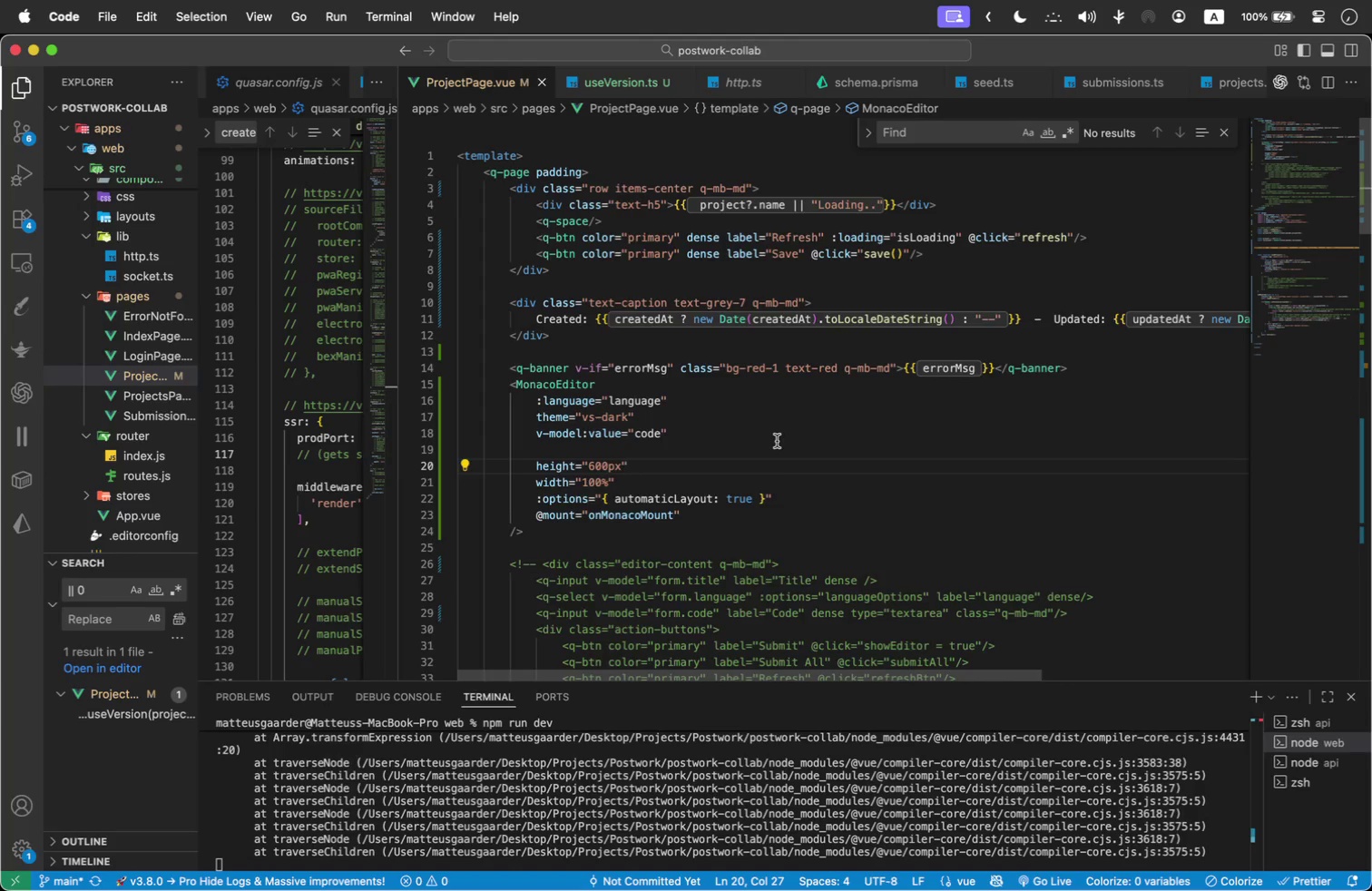 
scroll: coordinate [943, 626], scroll_direction: down, amount: 7.0
 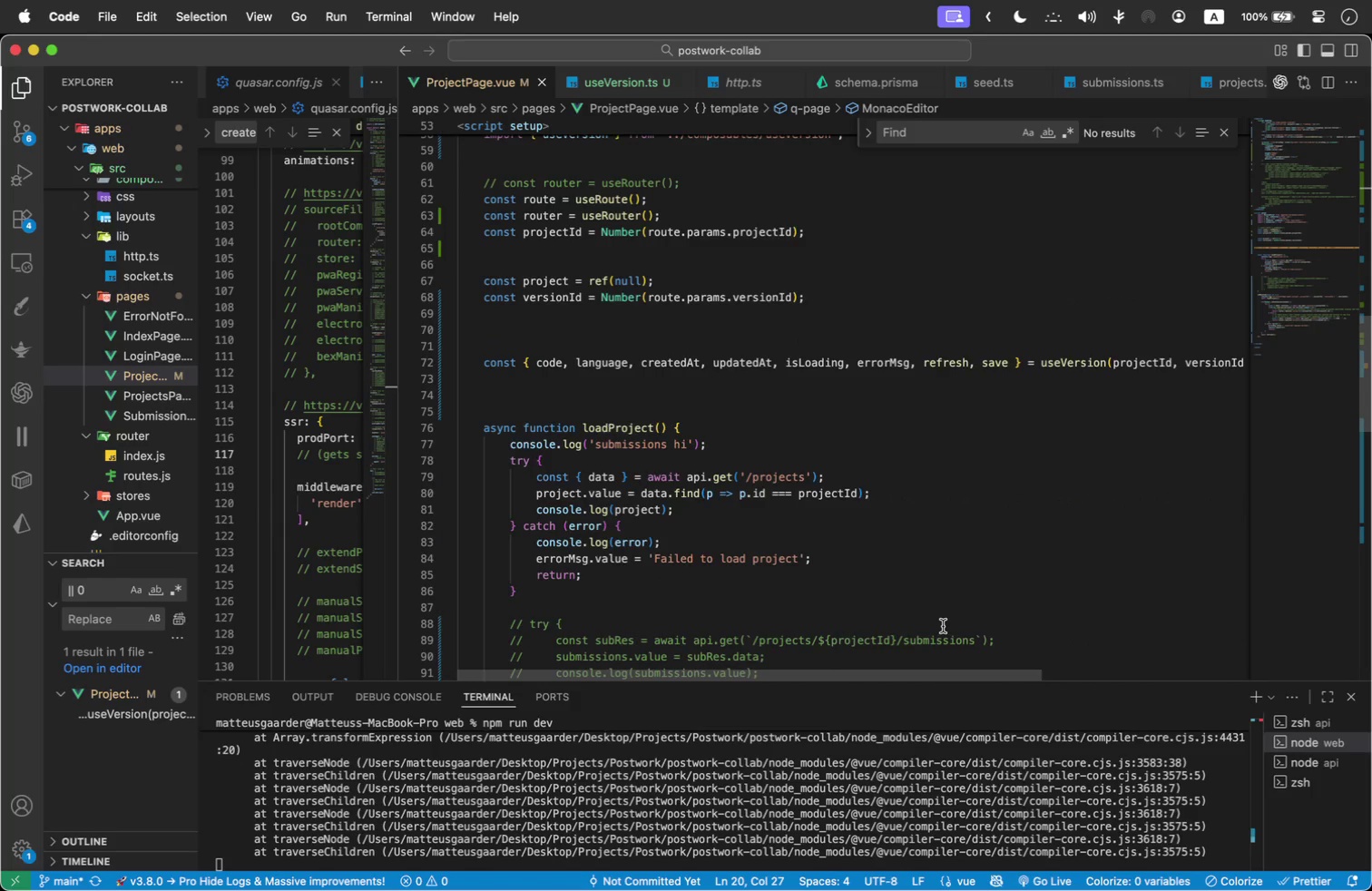 
scroll: coordinate [942, 610], scroll_direction: down, amount: 3.0